 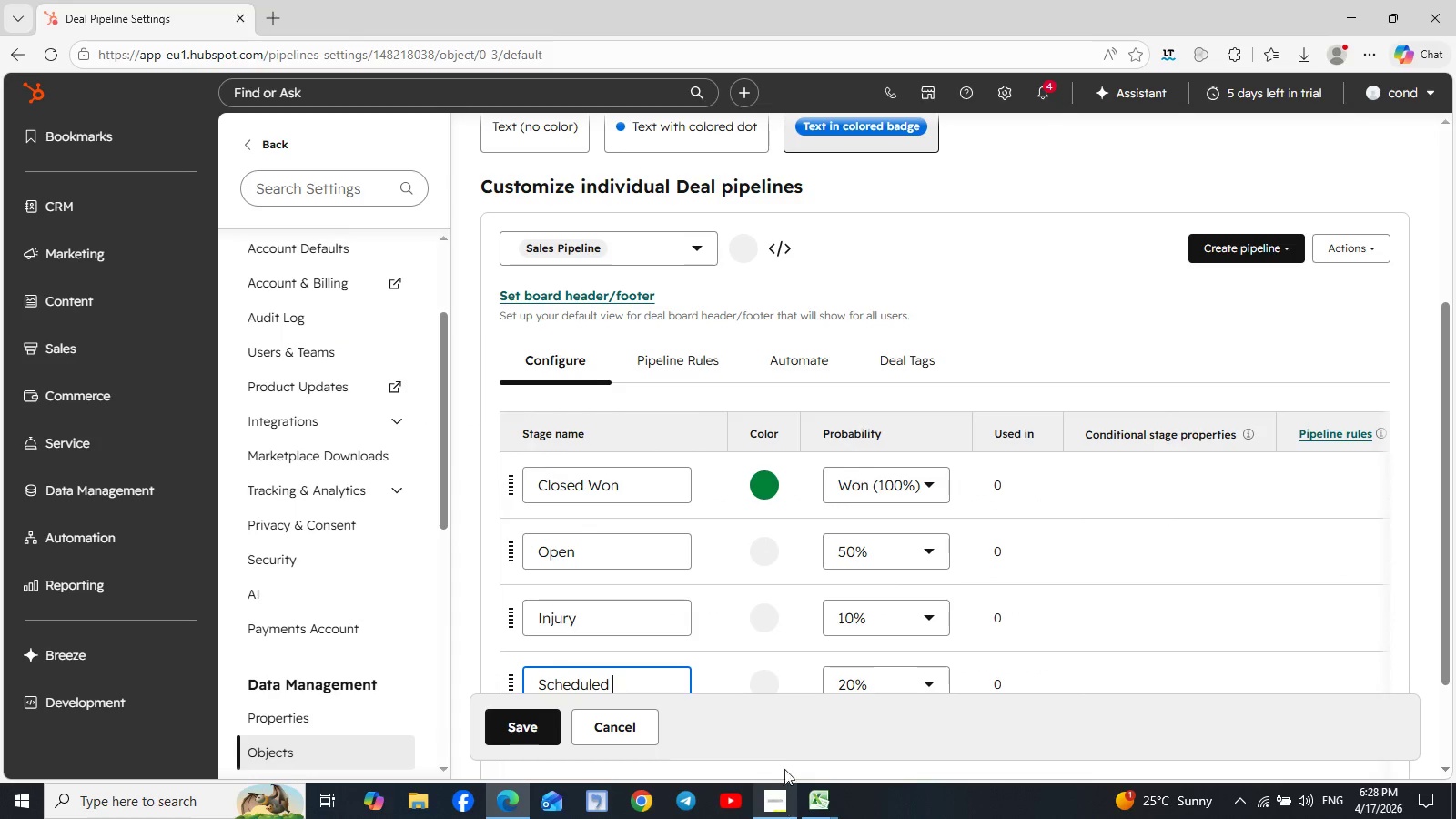 
type(Appointment)
 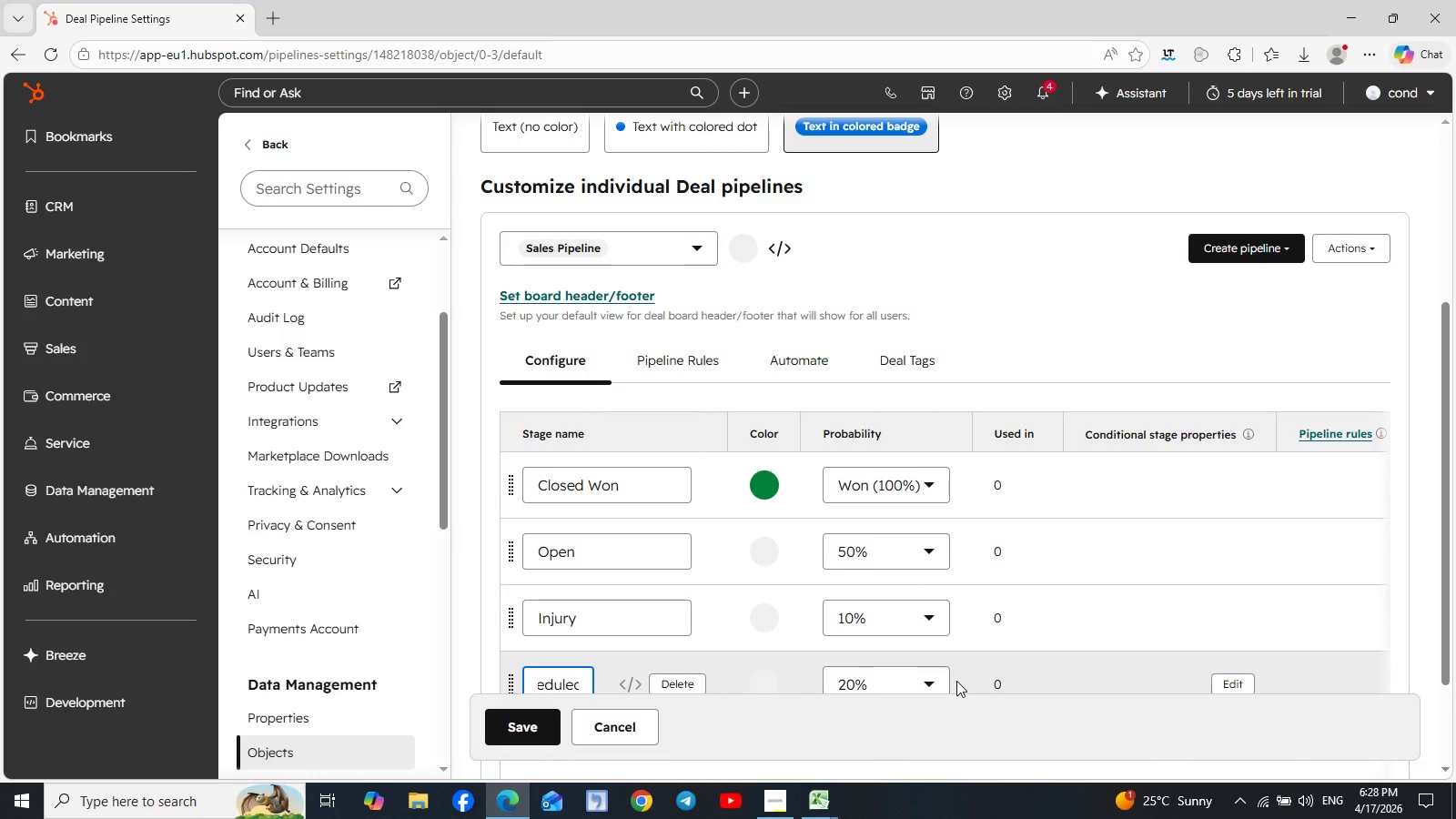 
left_click([927, 681])
 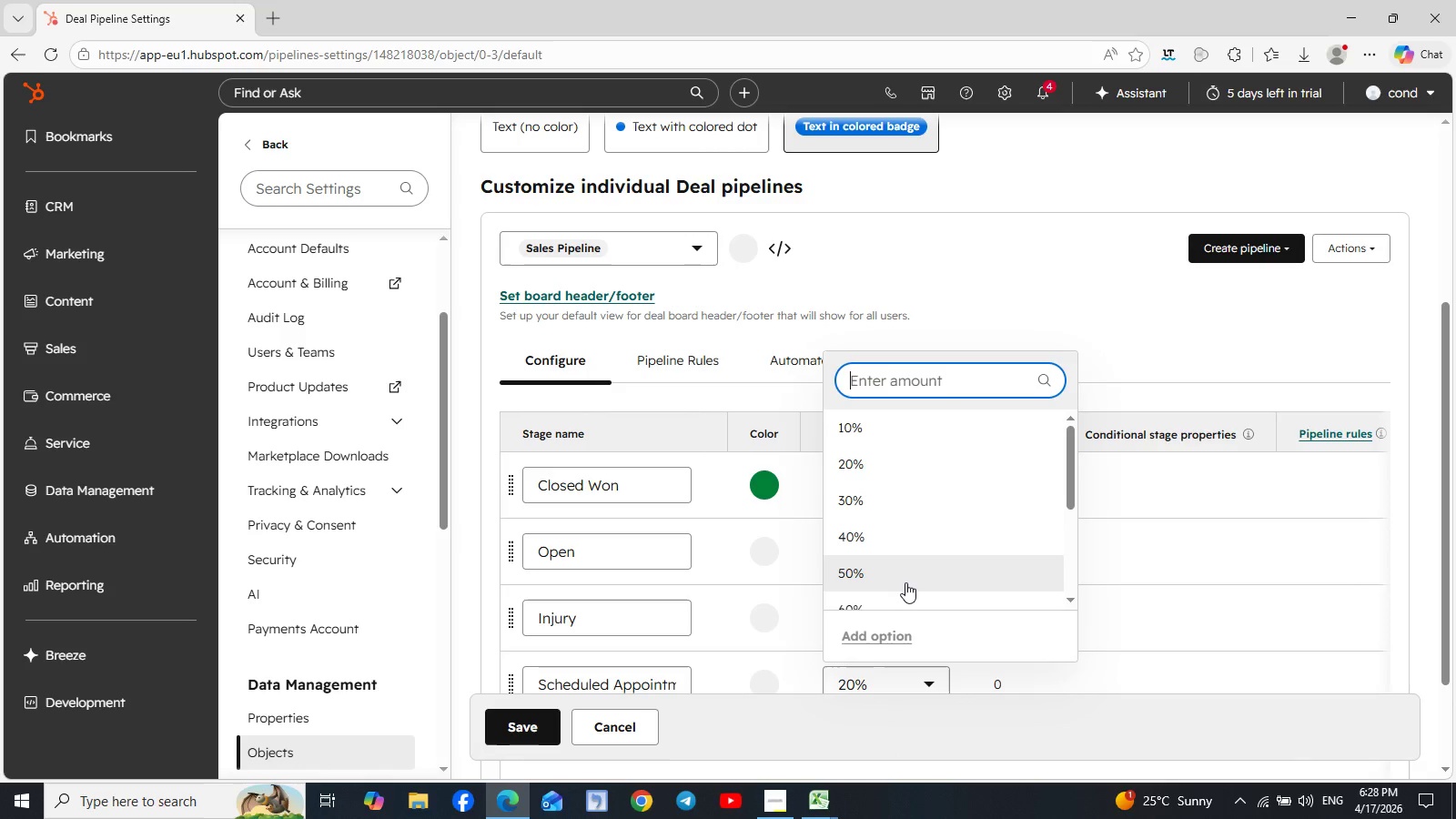 
scroll: coordinate [905, 582], scroll_direction: down, amount: 1.0
 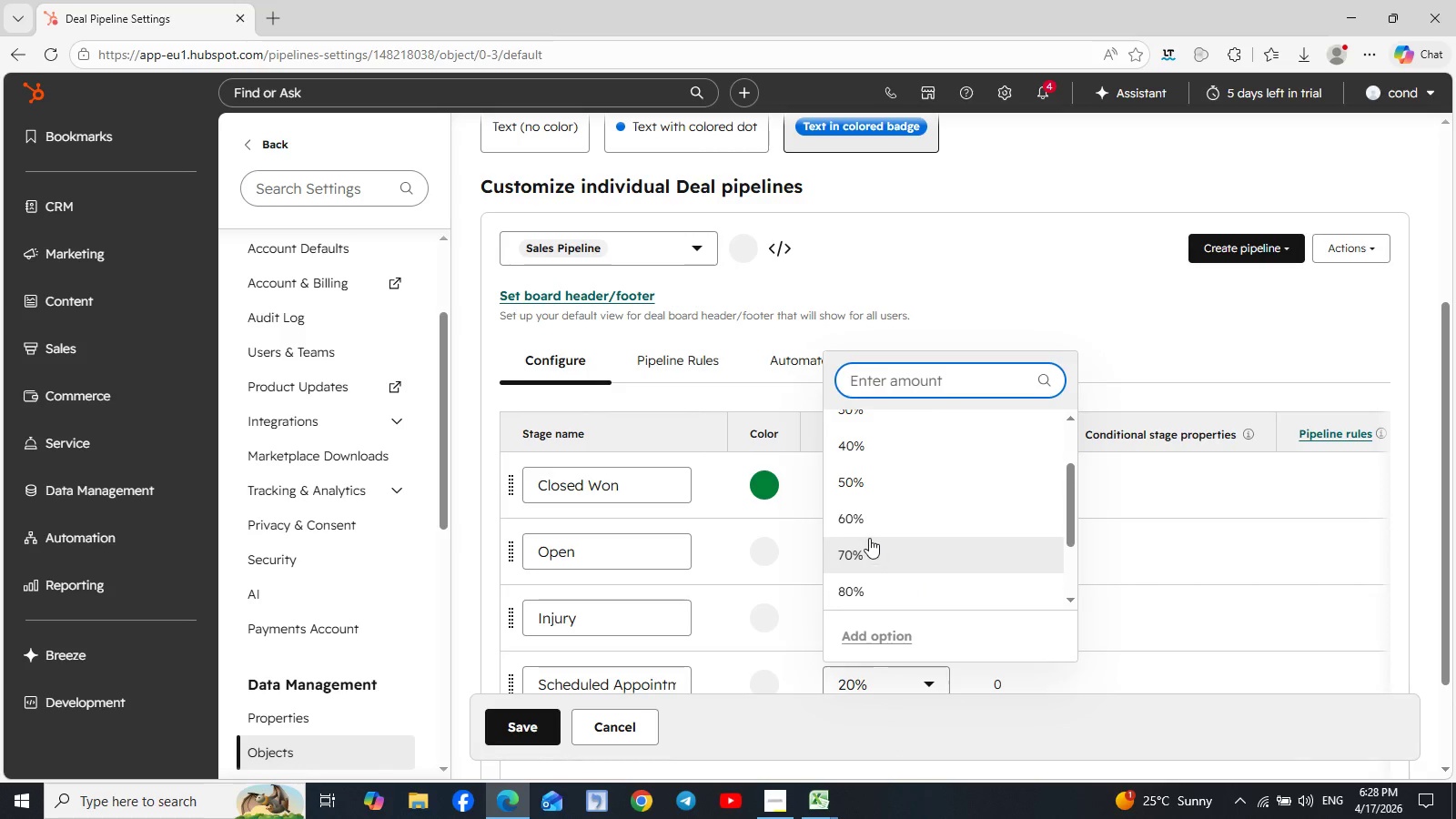 
left_click([869, 538])
 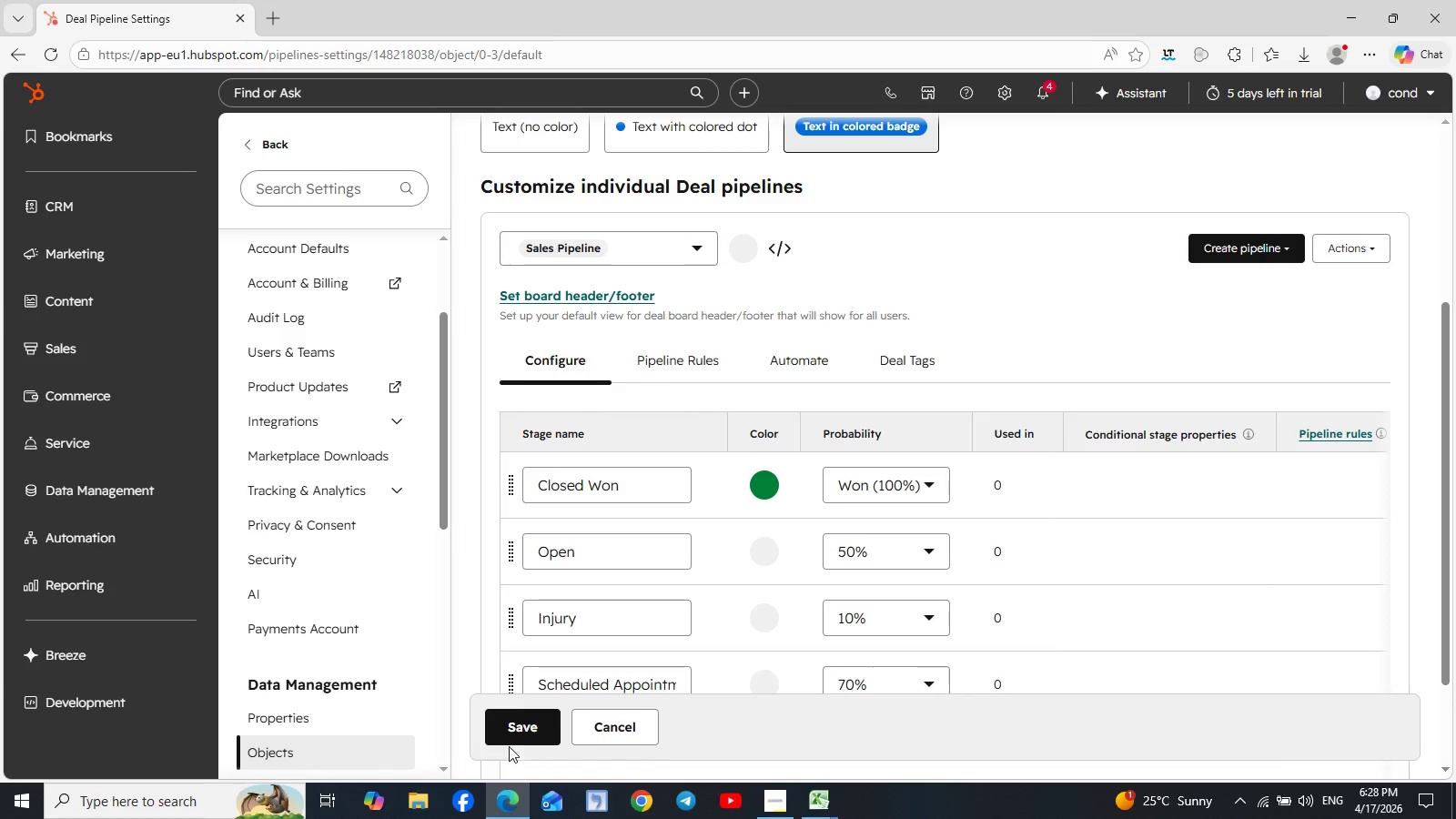 
left_click([519, 727])
 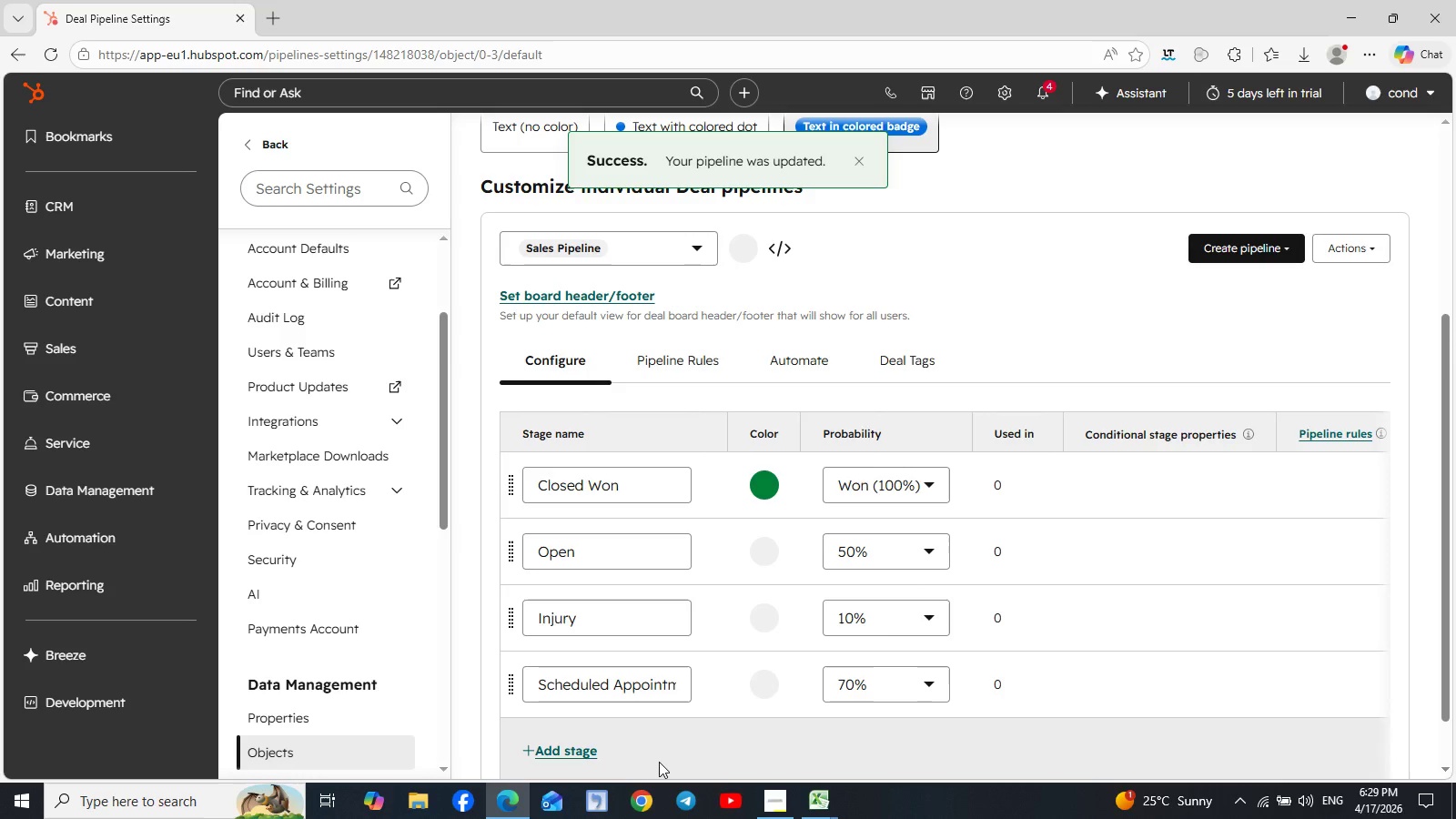 
left_click([820, 798])
 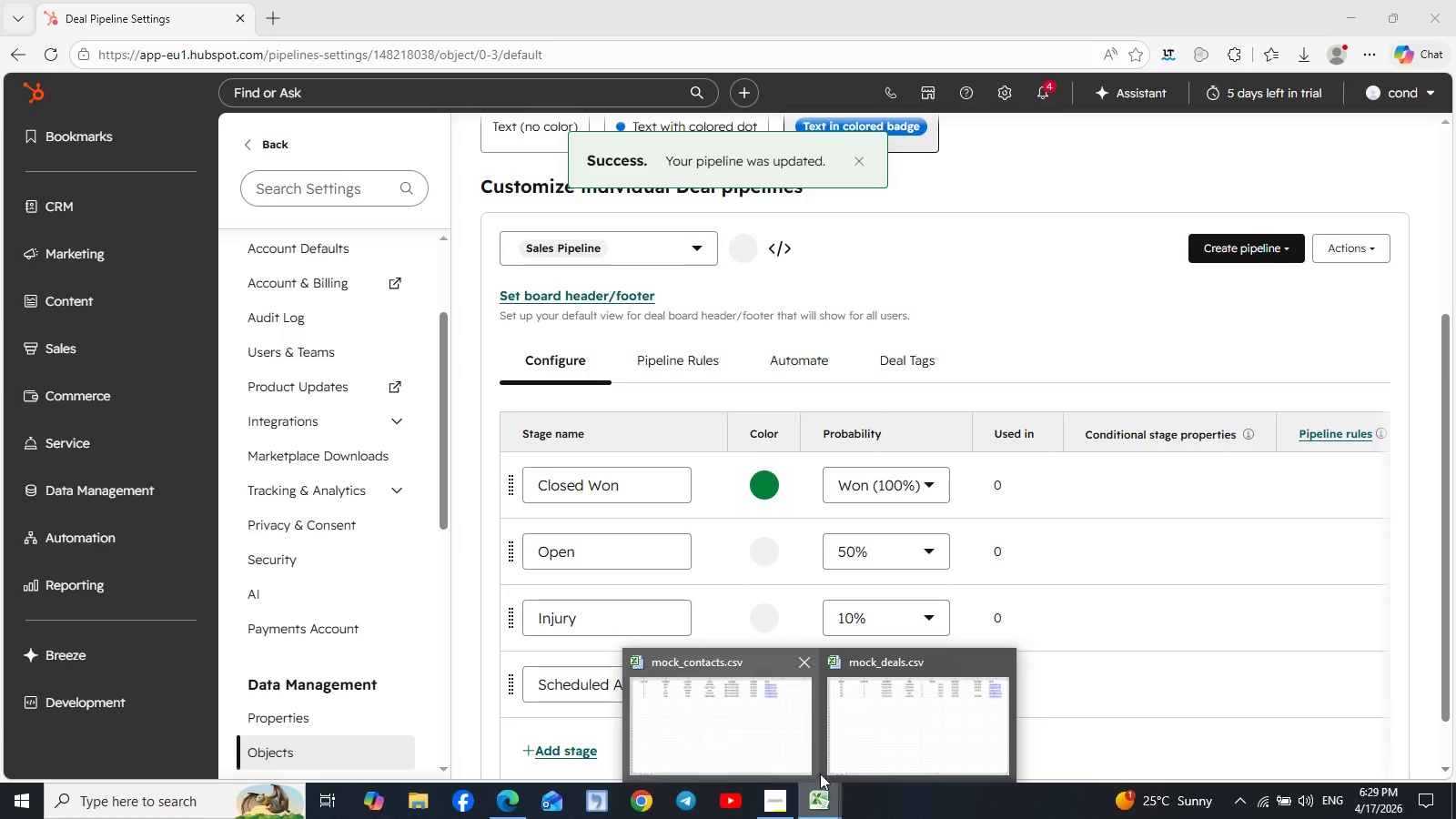 
left_click([780, 765])
 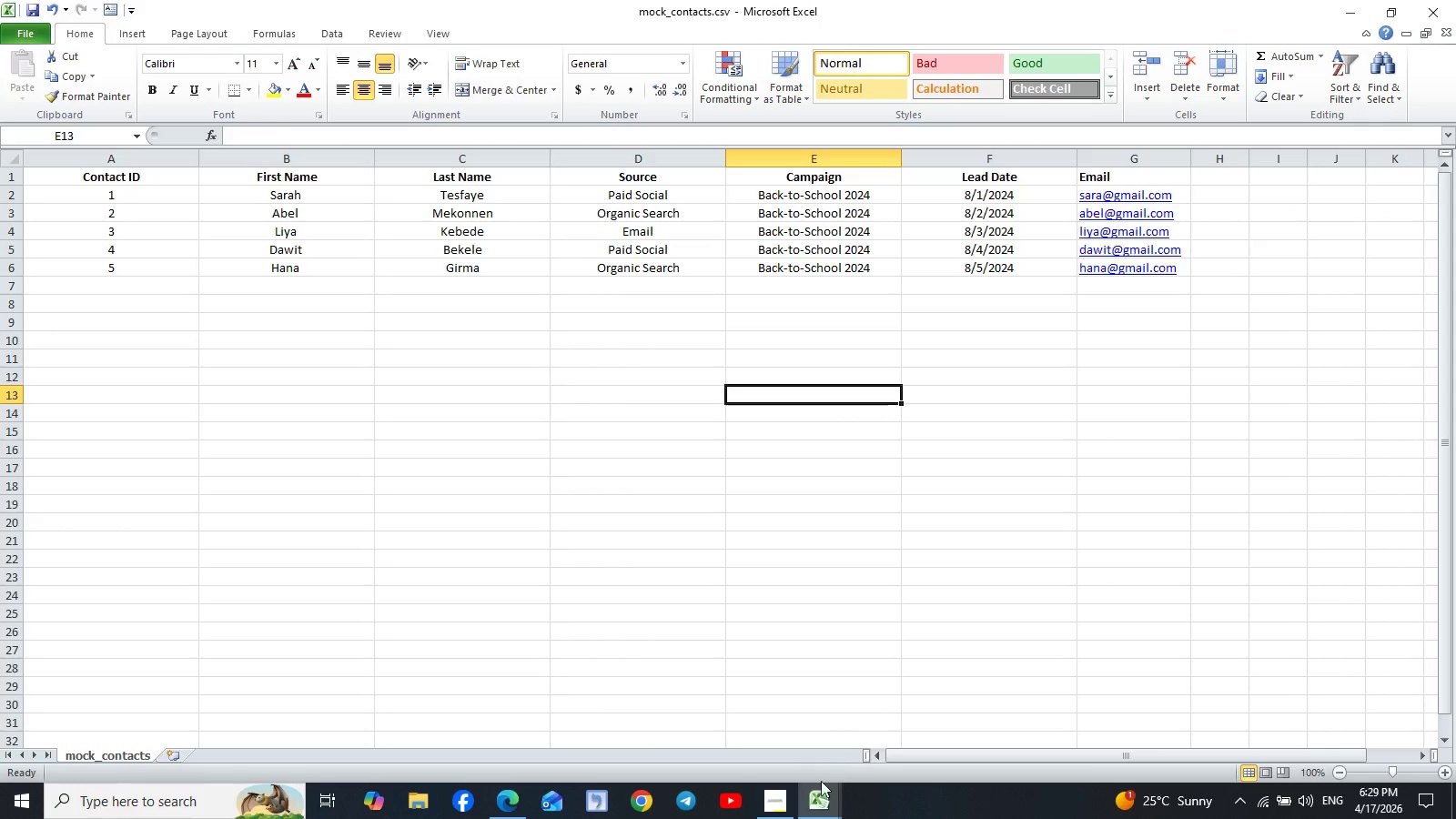 
left_click([813, 793])
 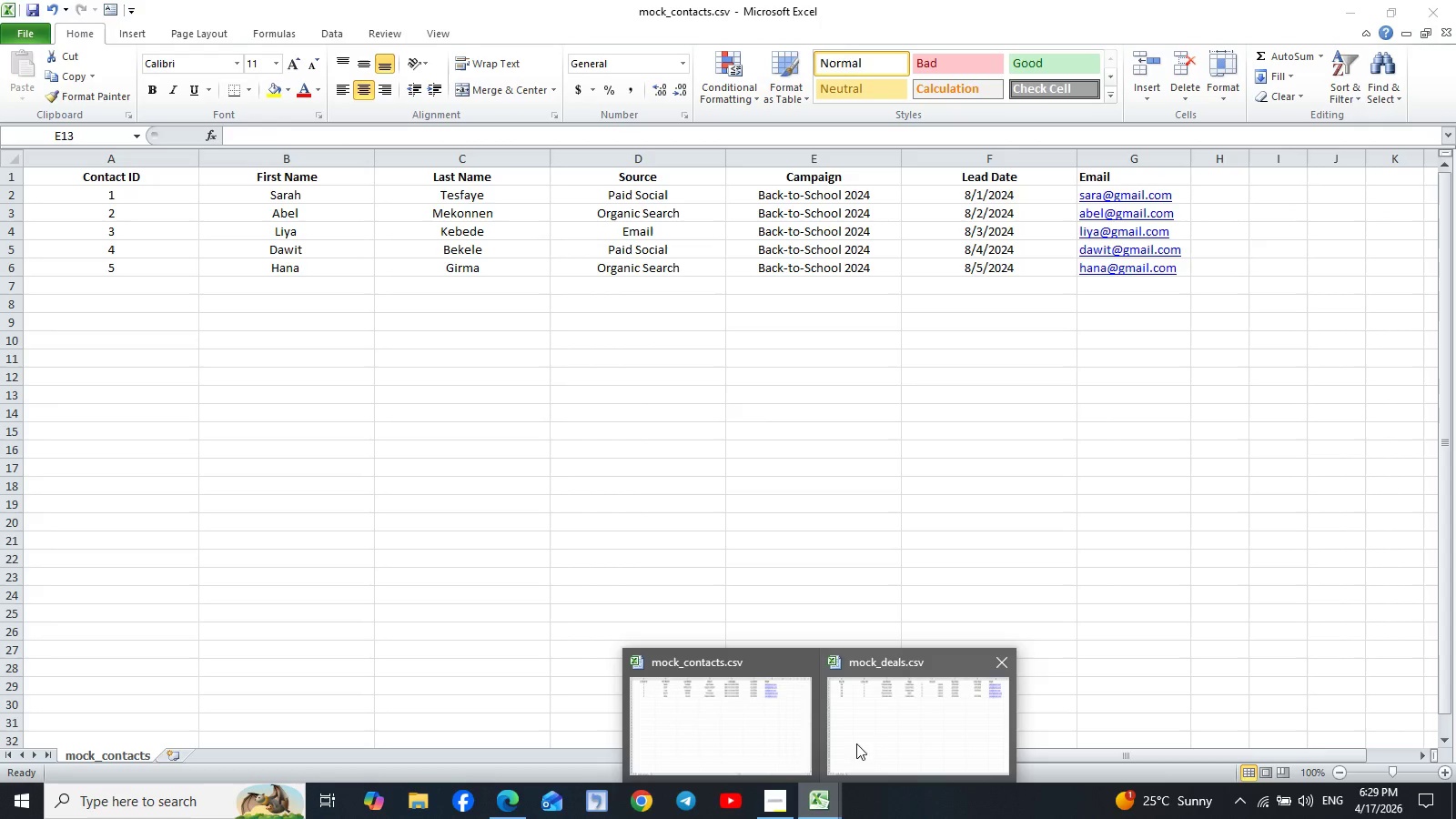 
left_click([866, 733])
 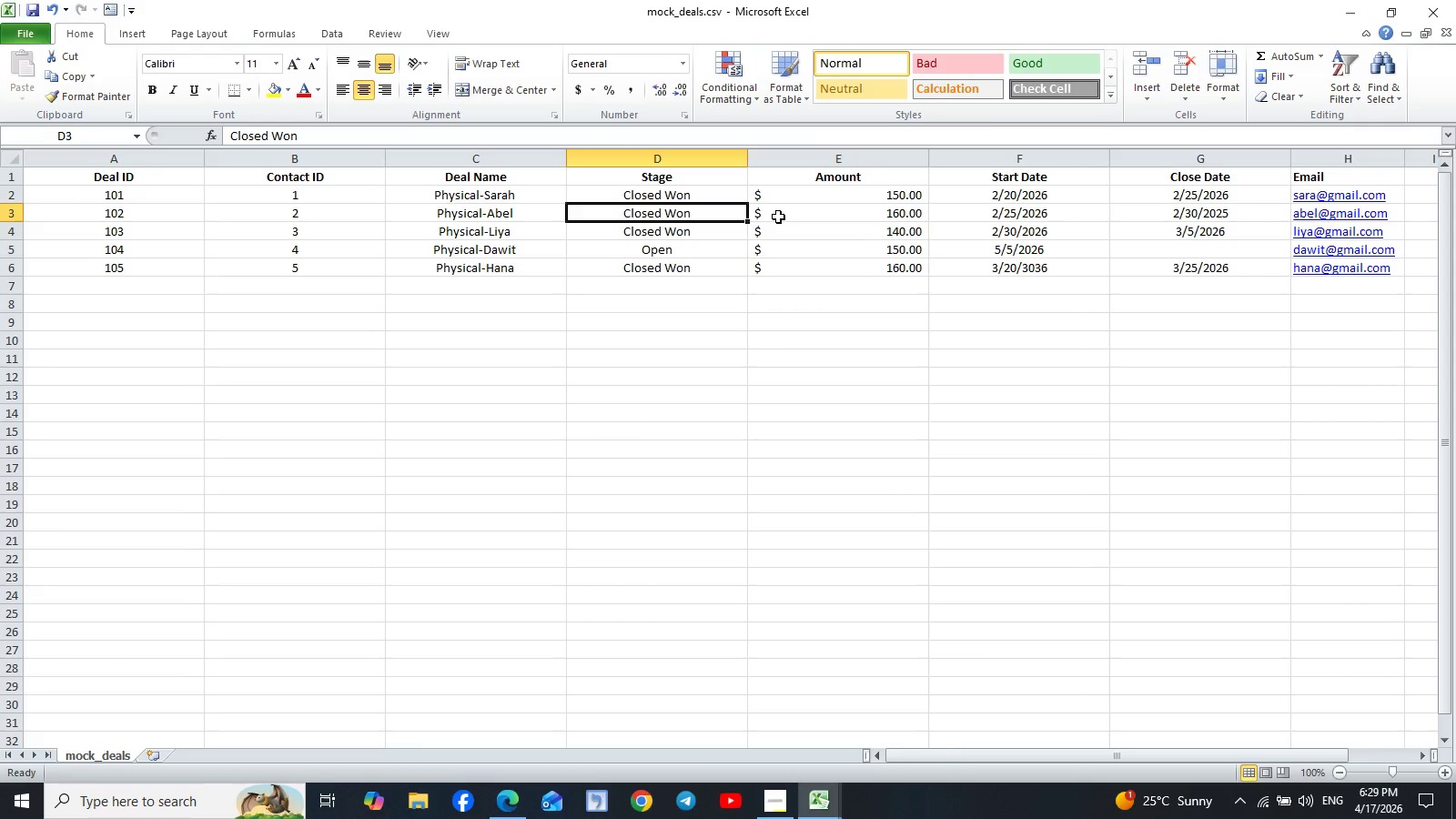 
wait(9.2)
 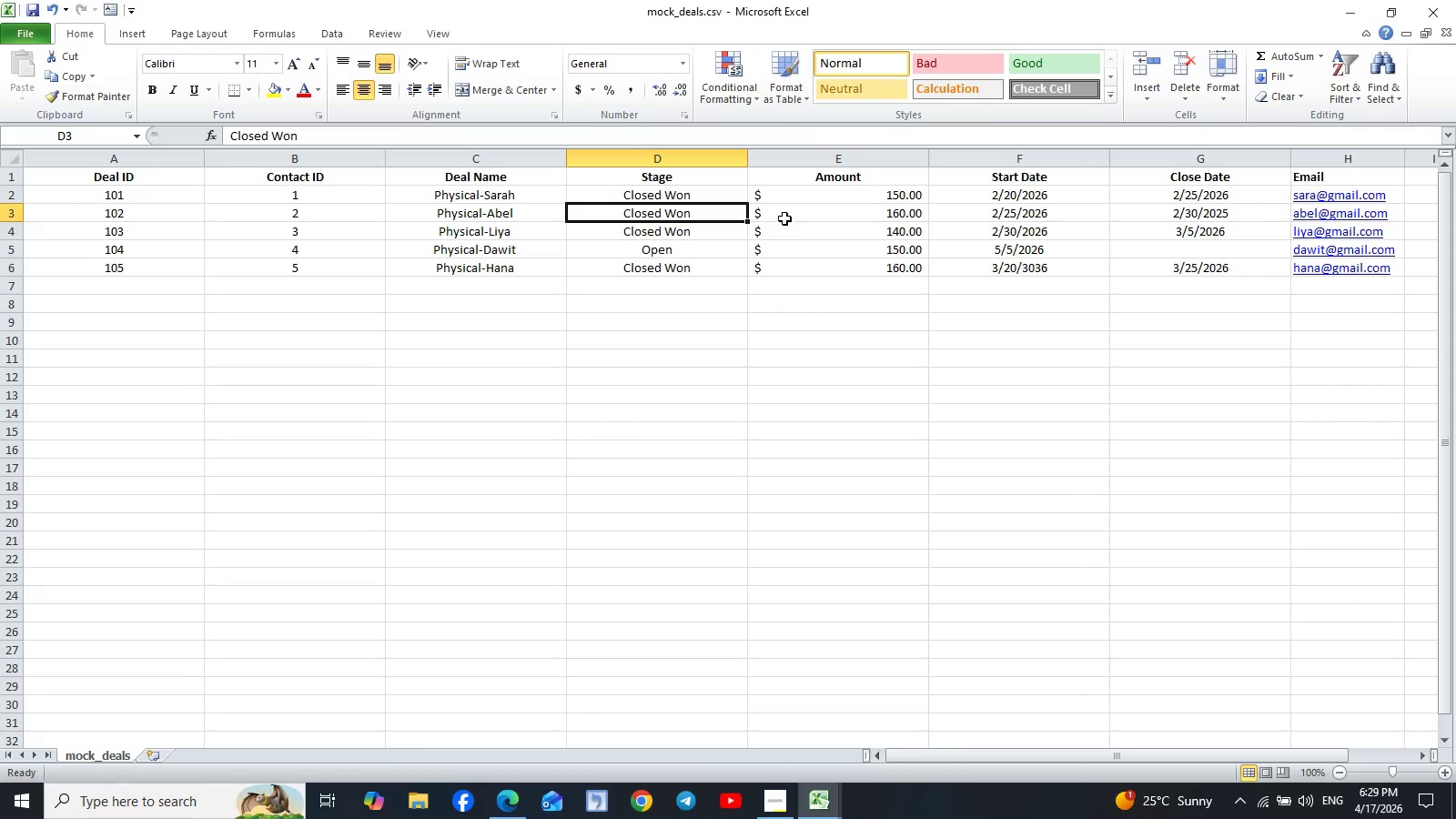 
type(Injured)
 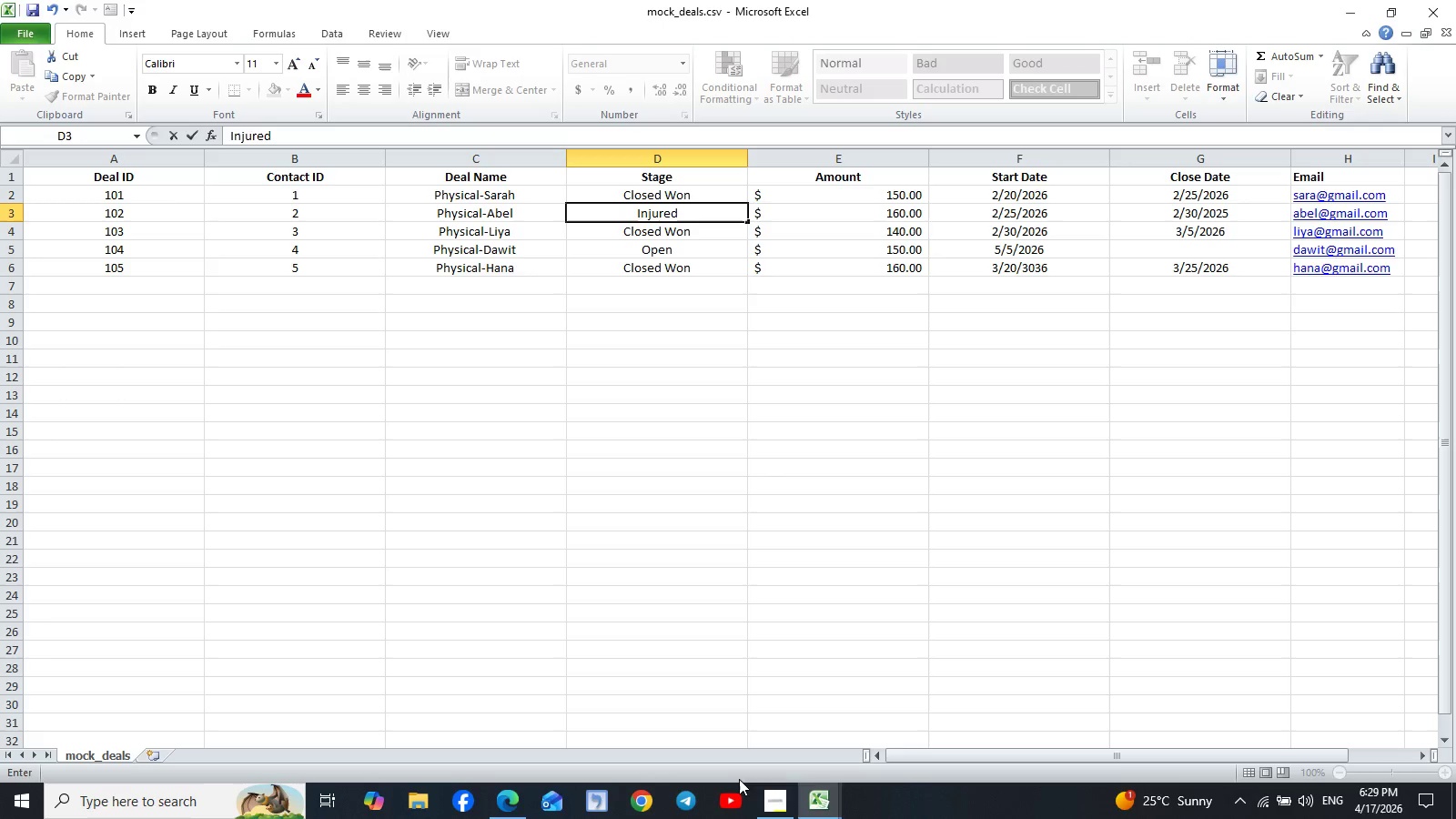 
left_click([774, 797])